 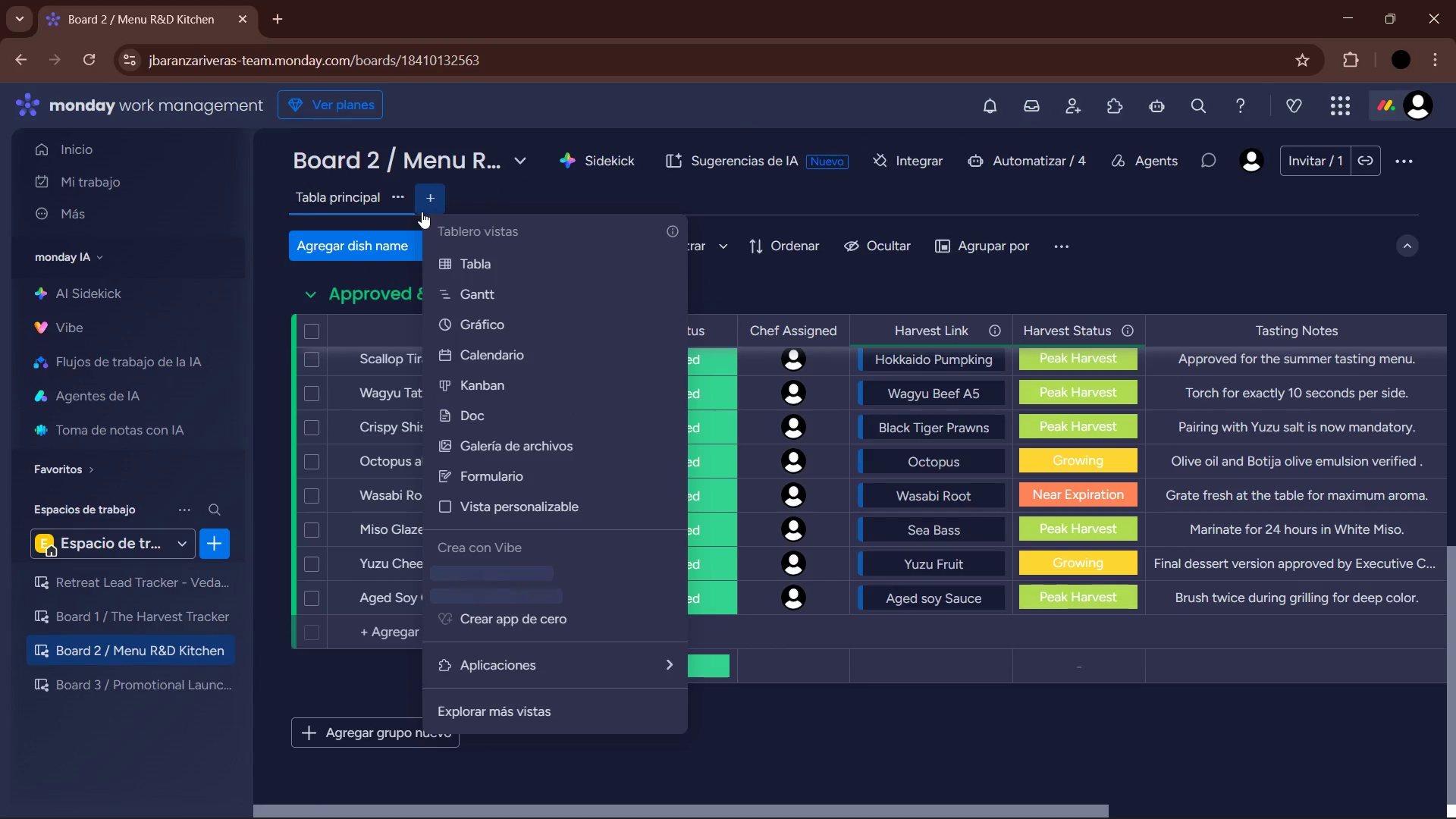 
left_click([532, 734])
 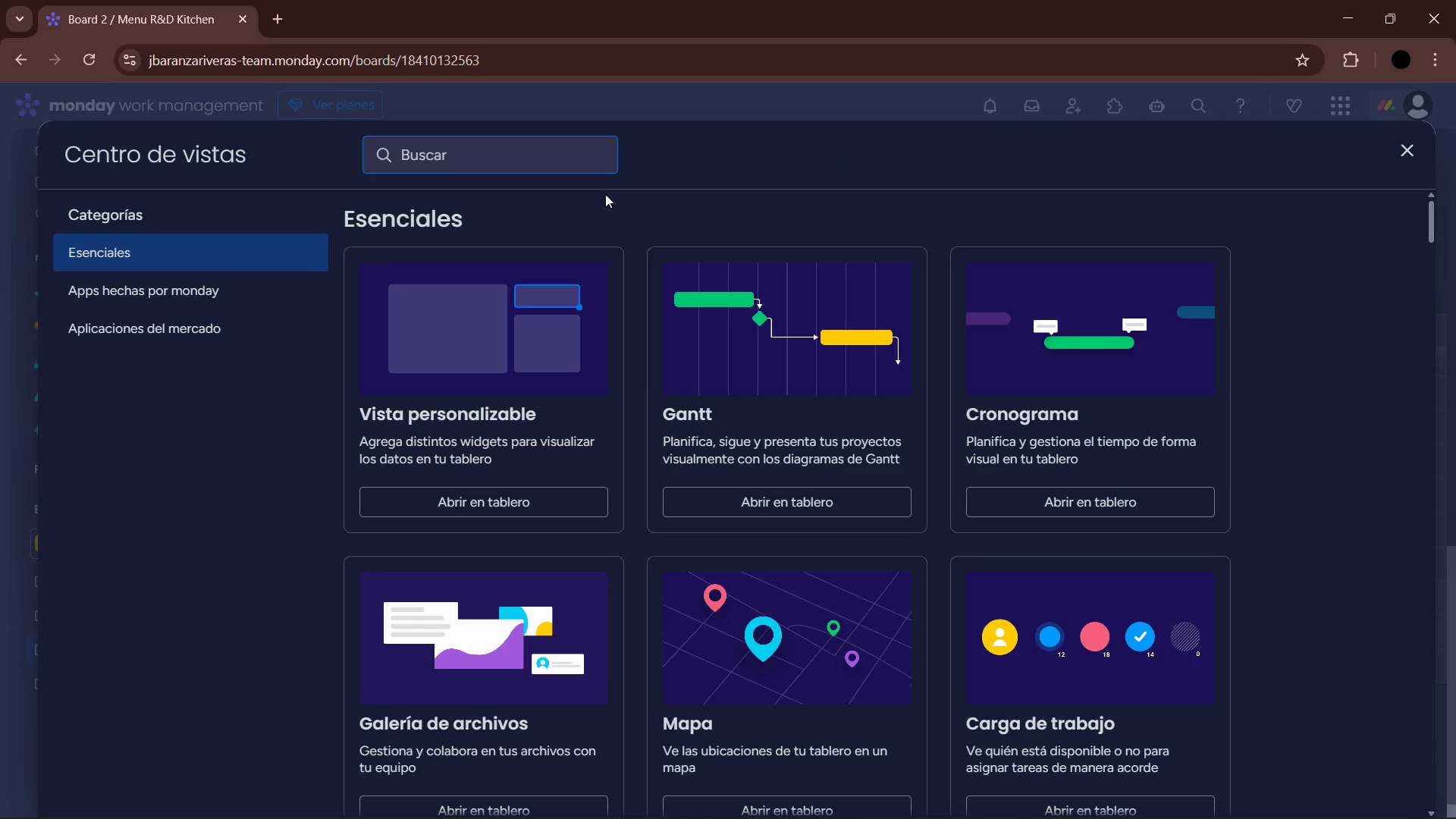 
scroll: coordinate [846, 494], scroll_direction: down, amount: 2.0
 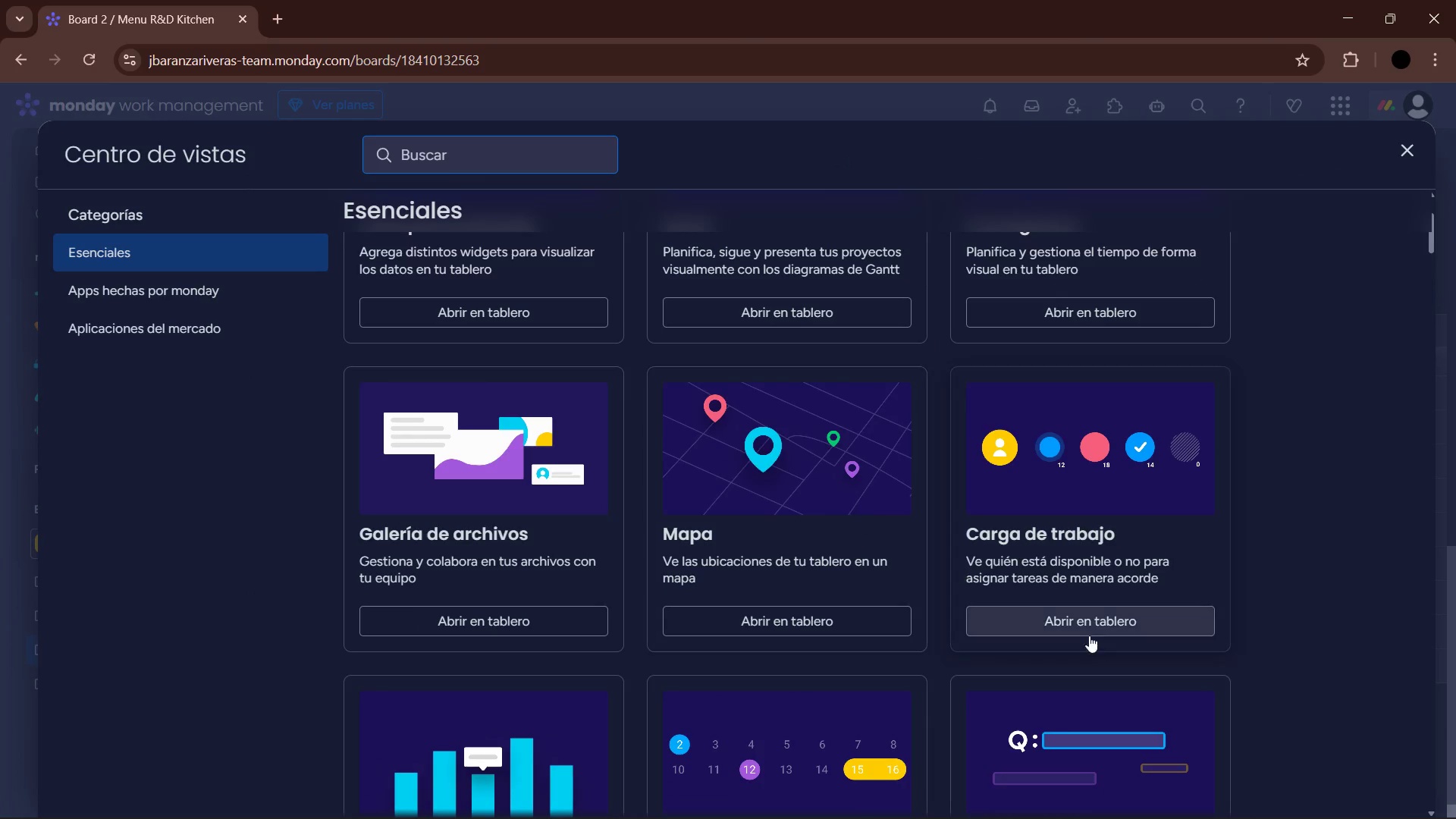 
left_click([1089, 621])
 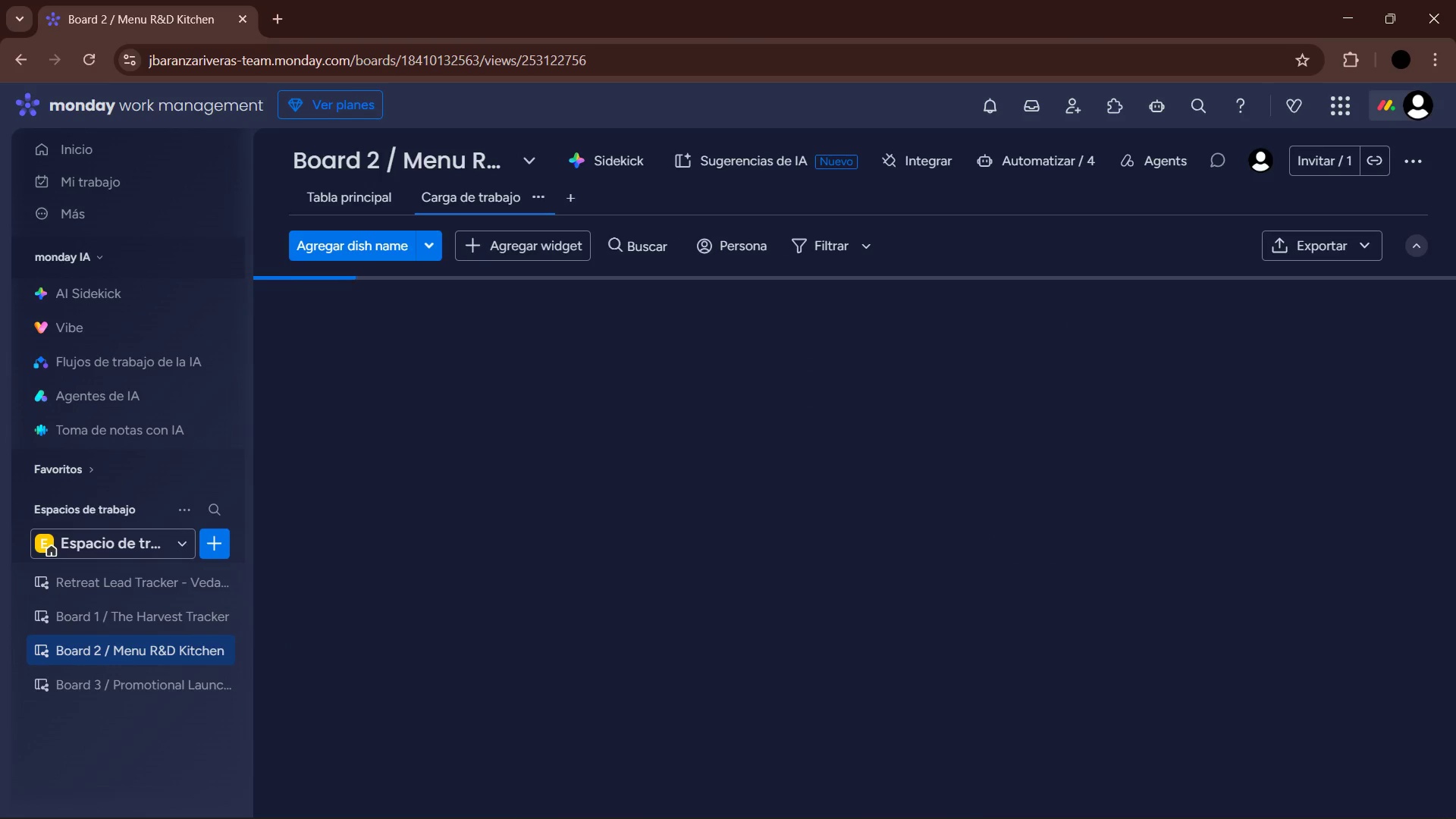 
left_click([926, 797])